 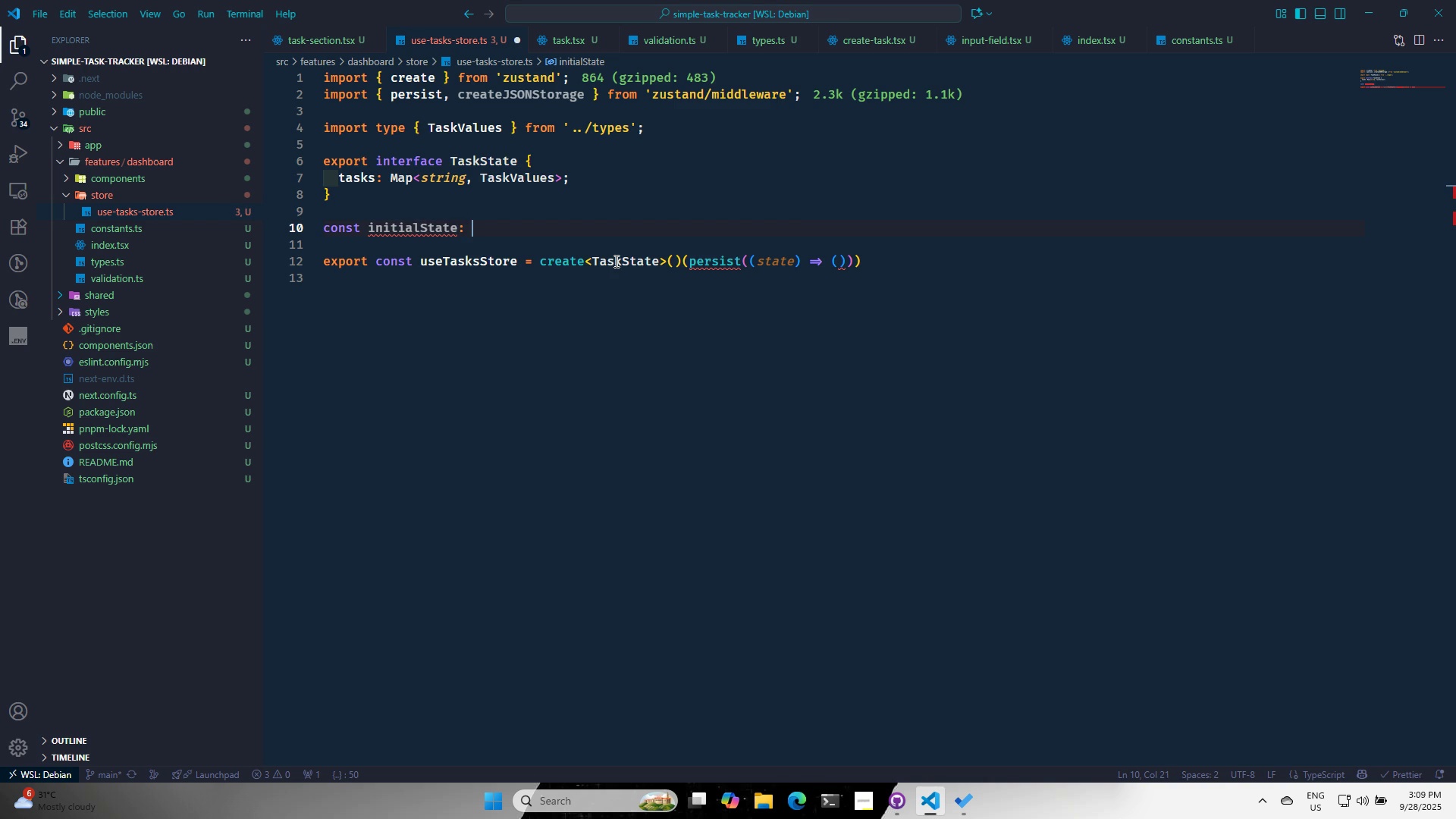 
key(Space)
 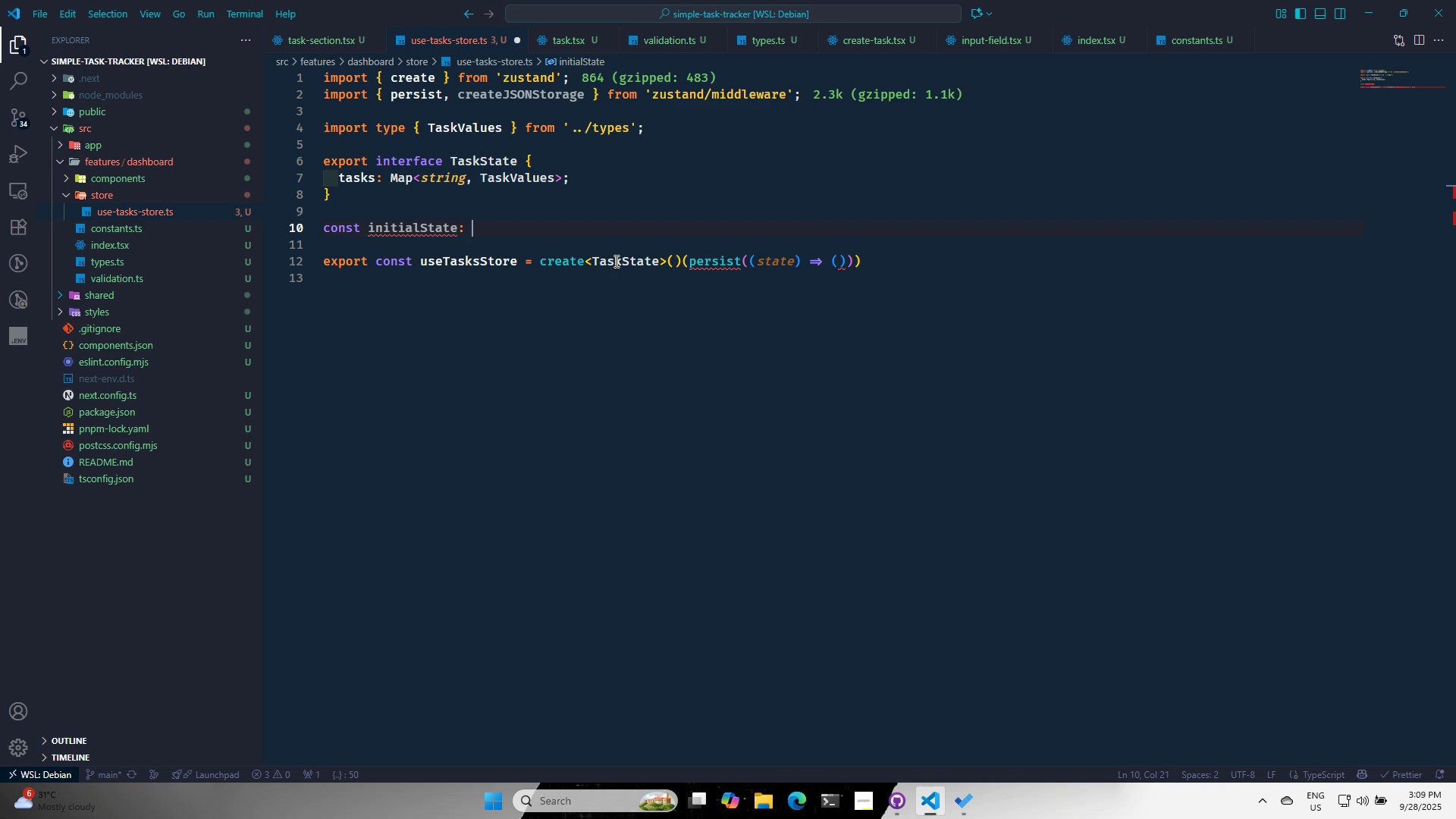 
key(CapsLock)
 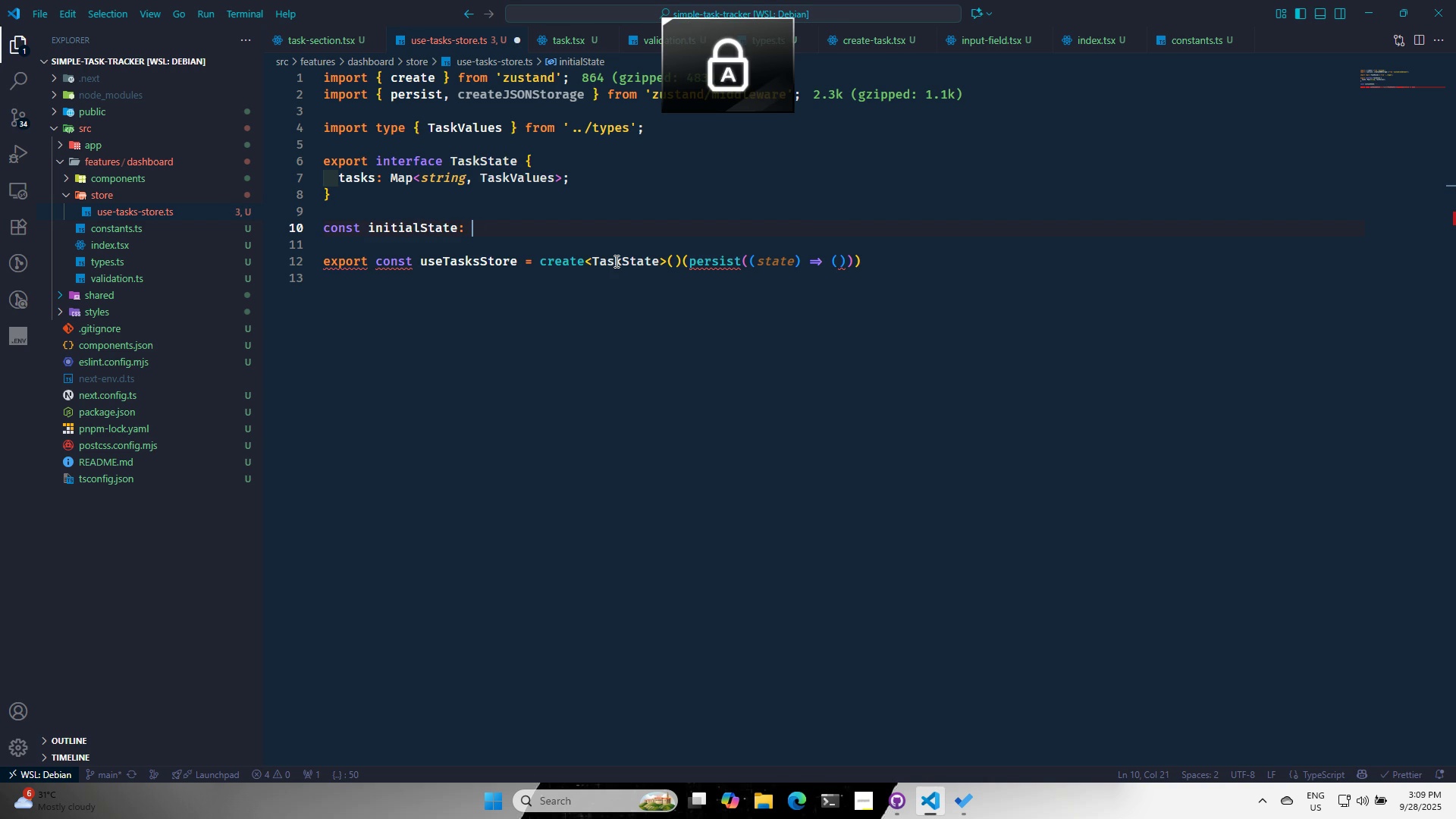 
key(T)
 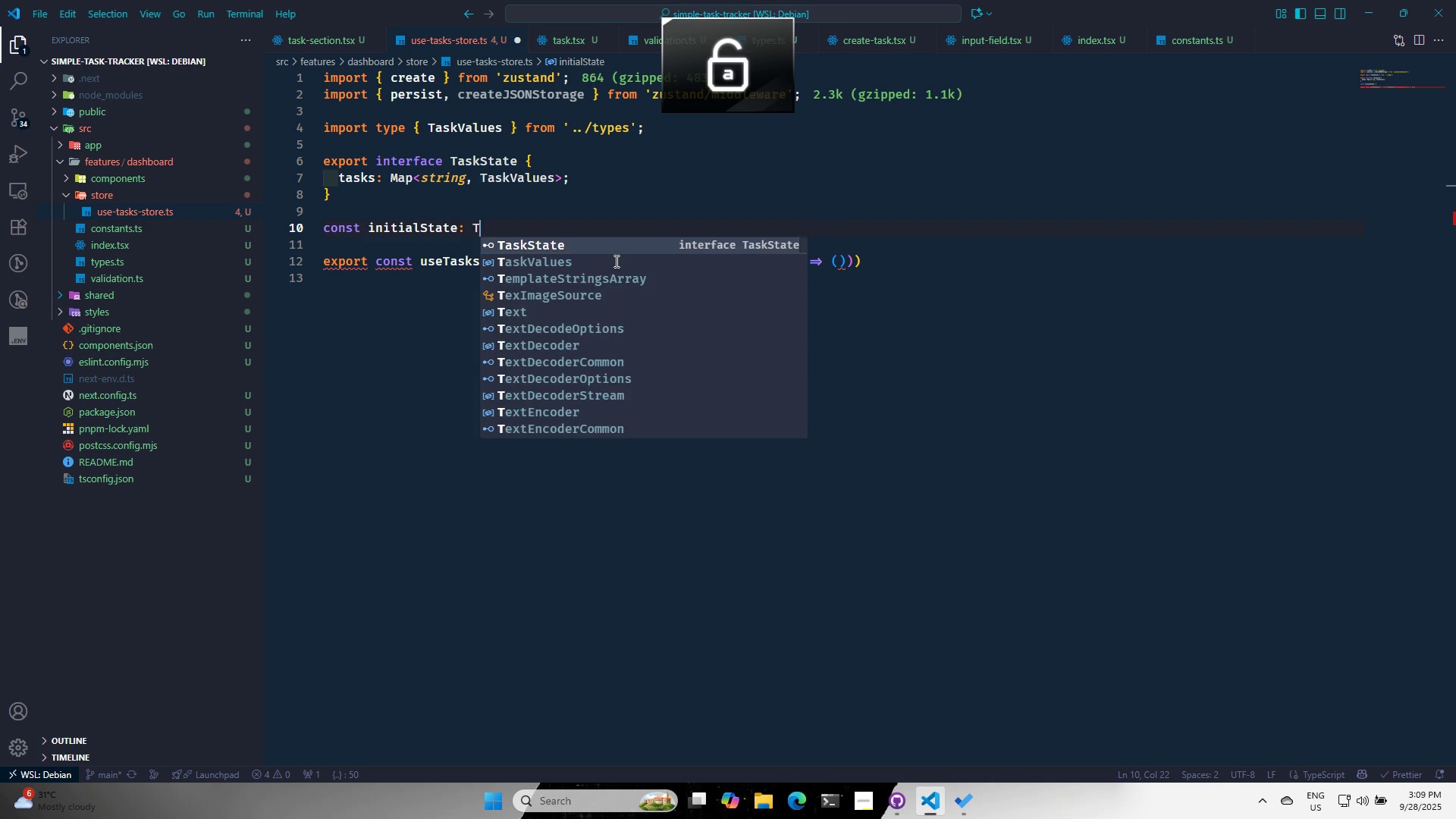 
key(CapsLock)
 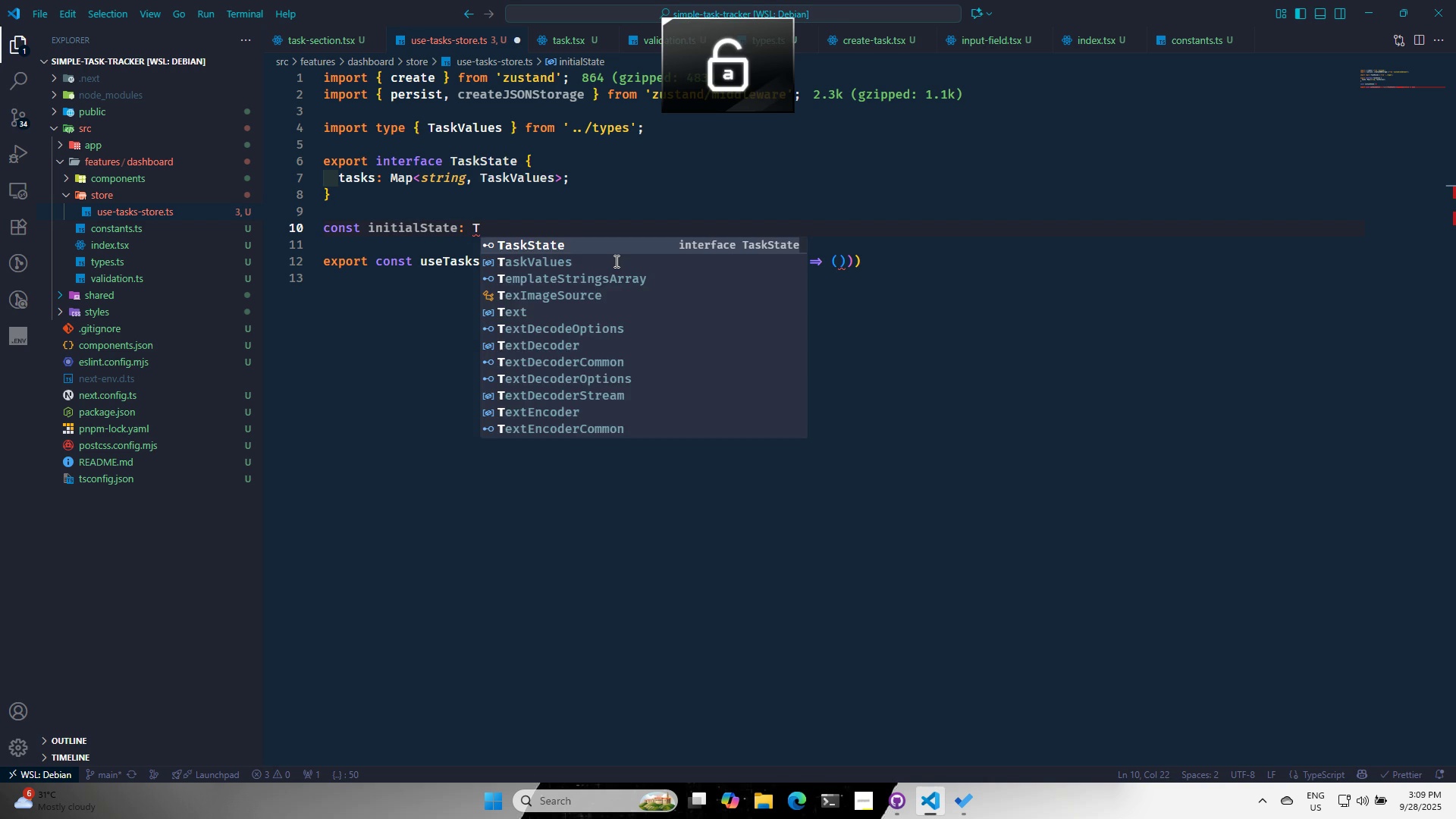 
key(Enter)
 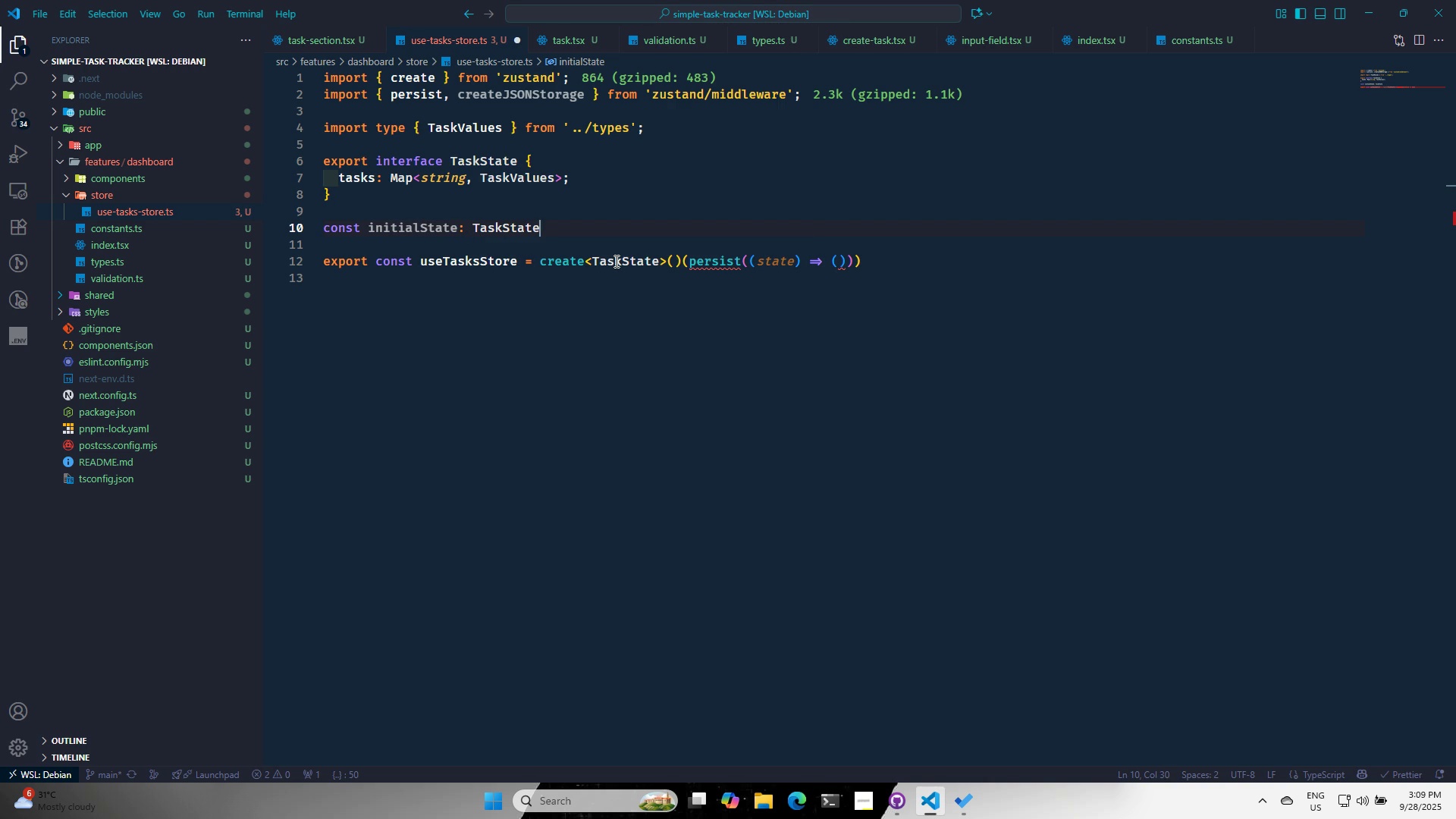 
key(Space)
 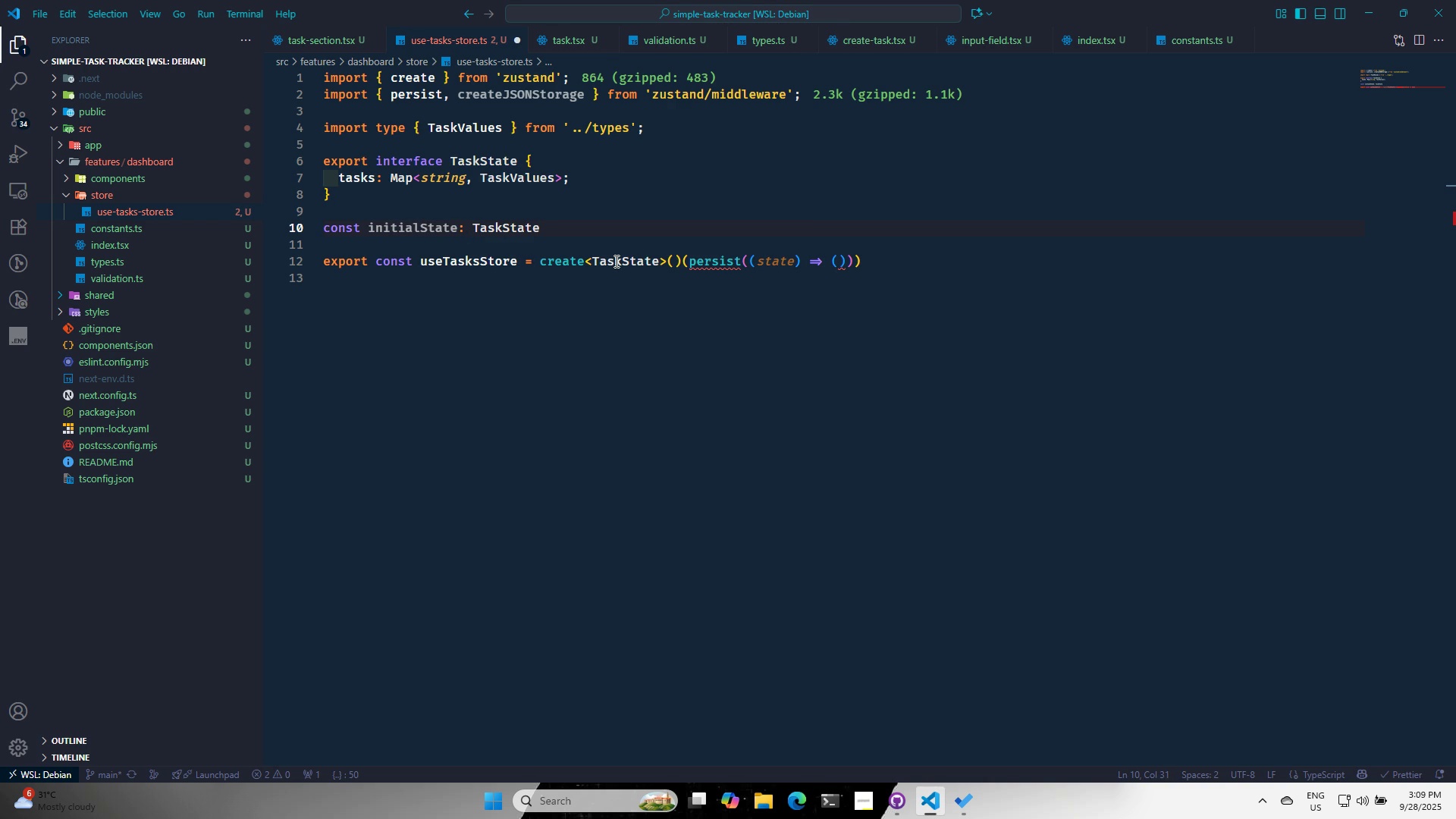 
key(Equal)
 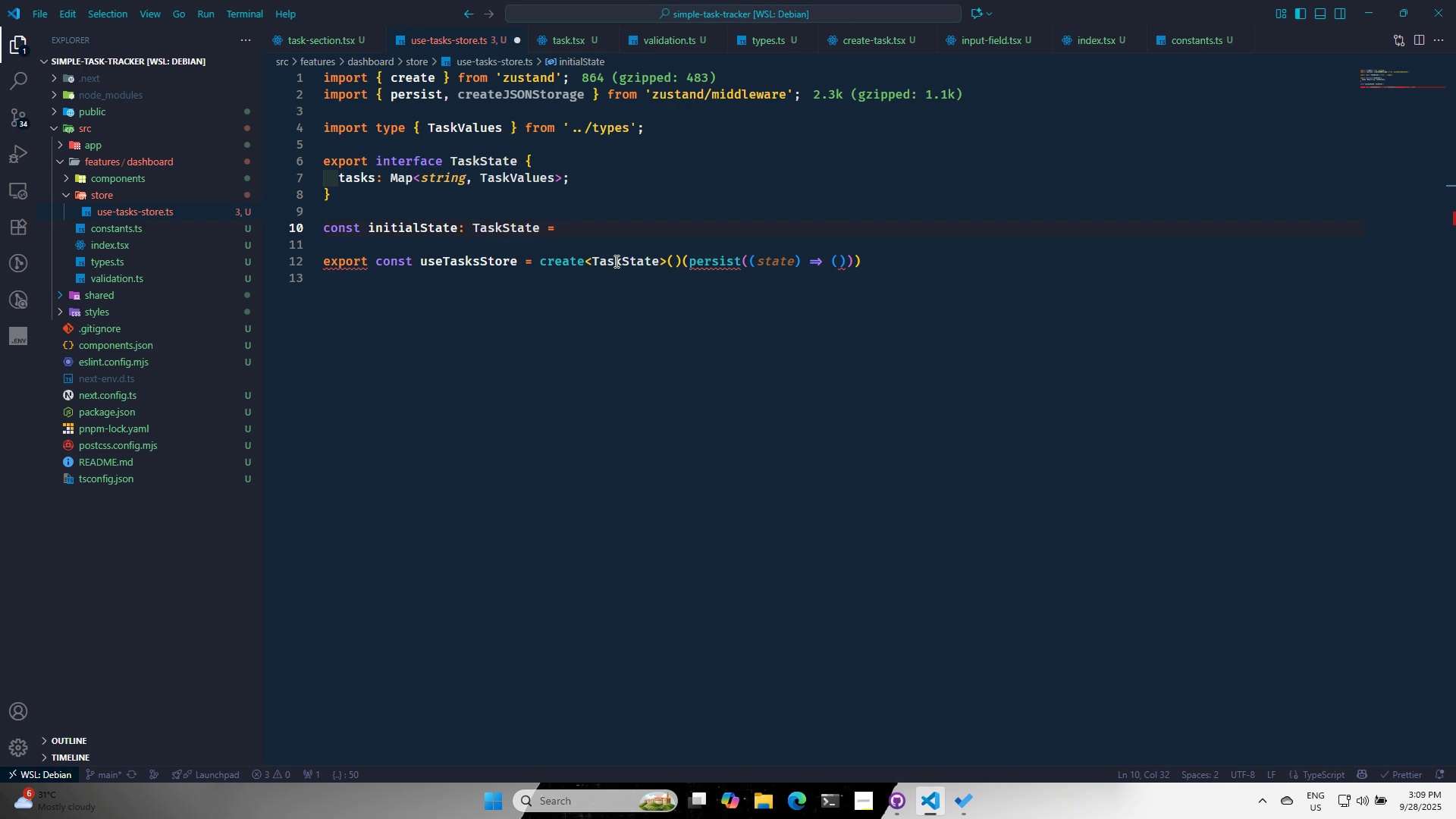 
key(Space)